 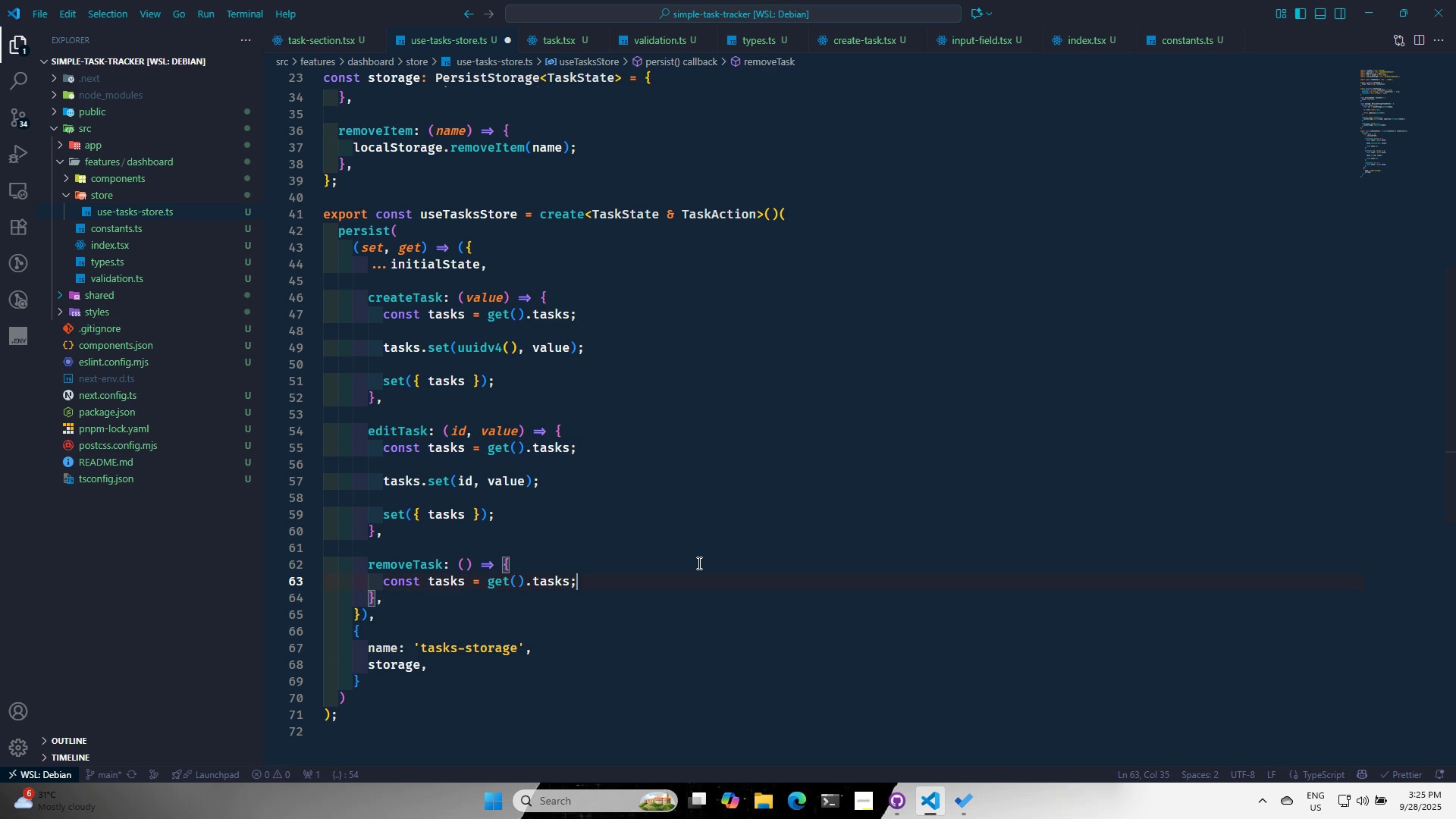 
key(ArrowUp)
 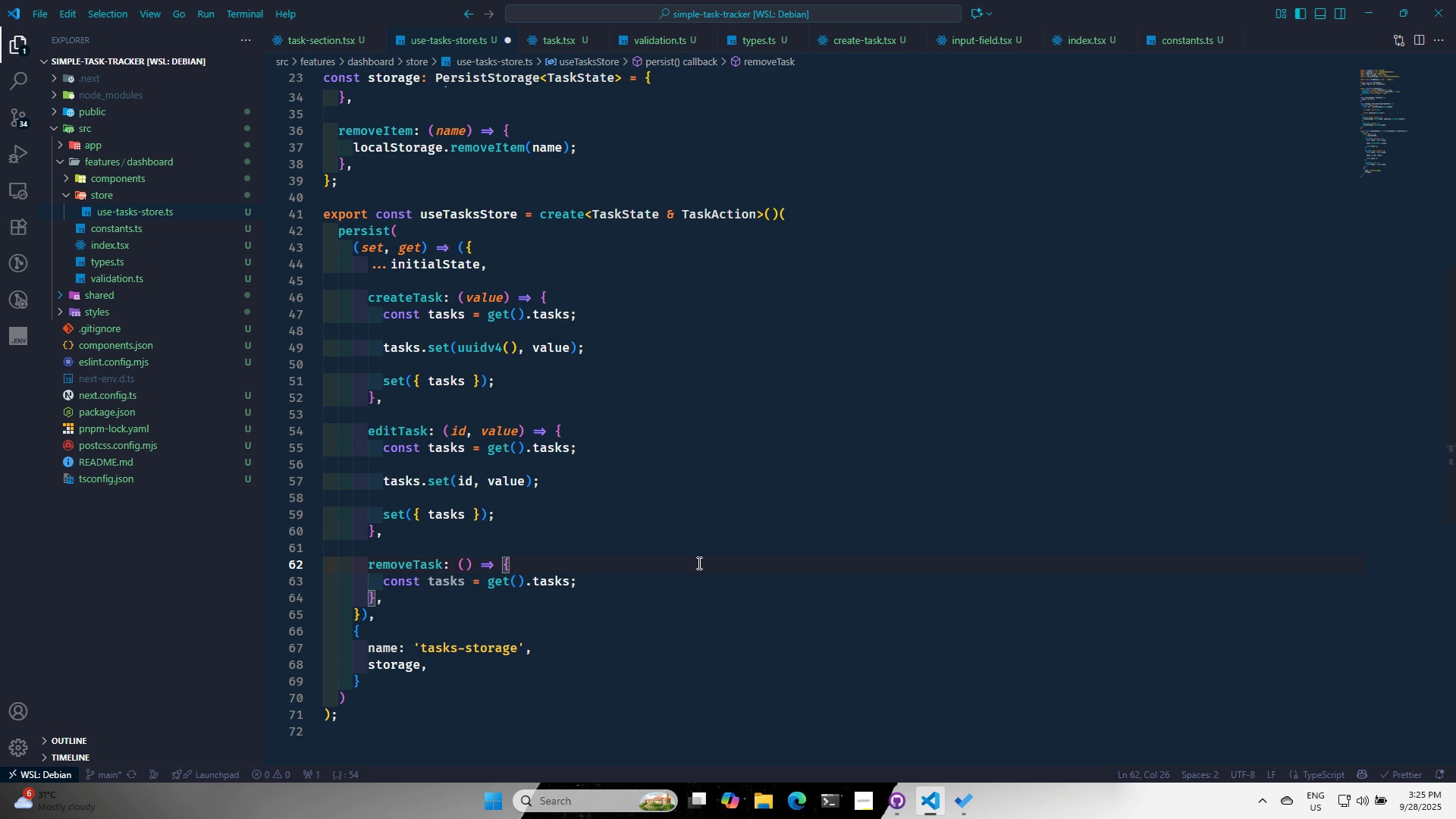 
key(ArrowLeft)
 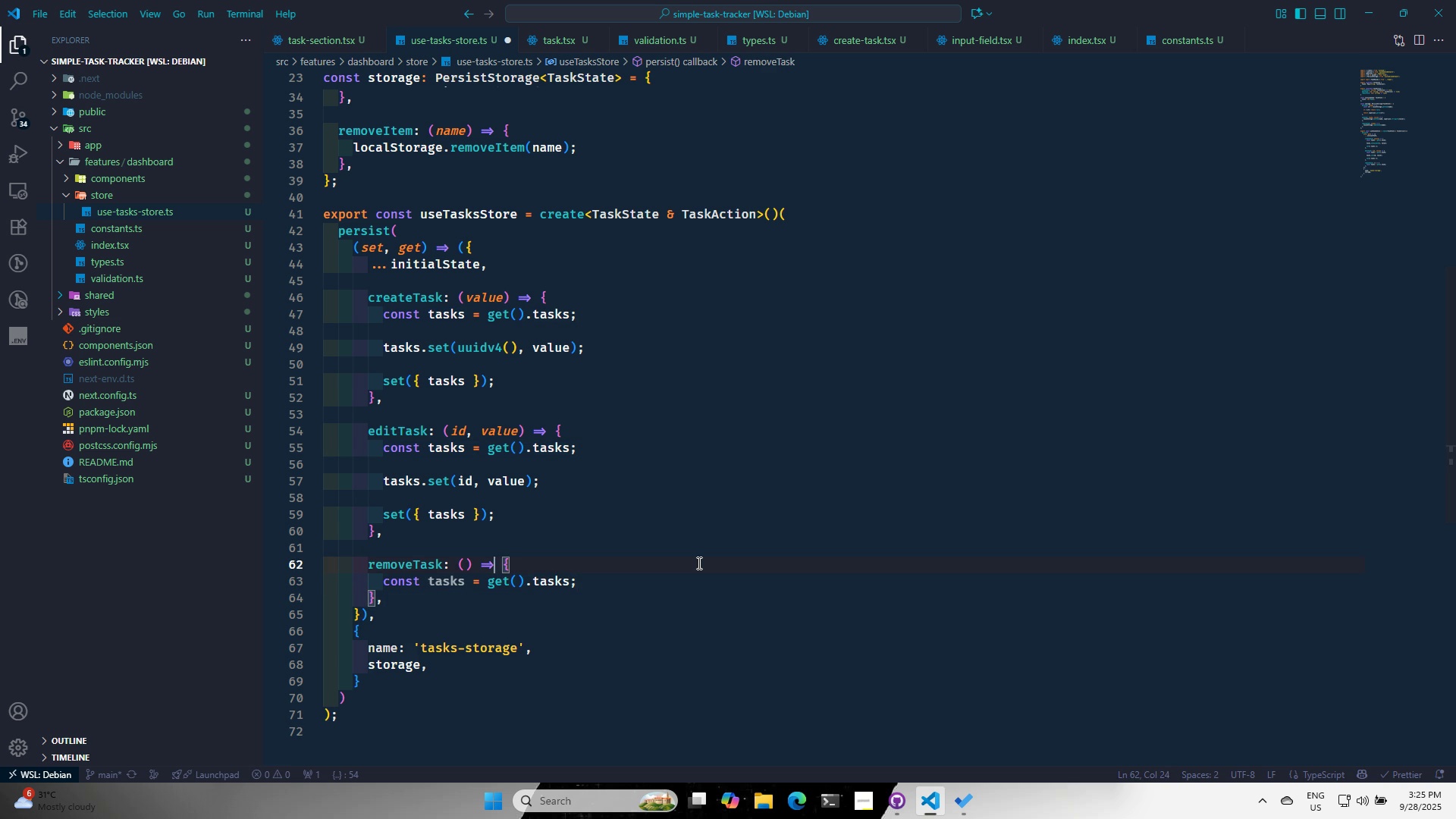 
key(ArrowLeft)
 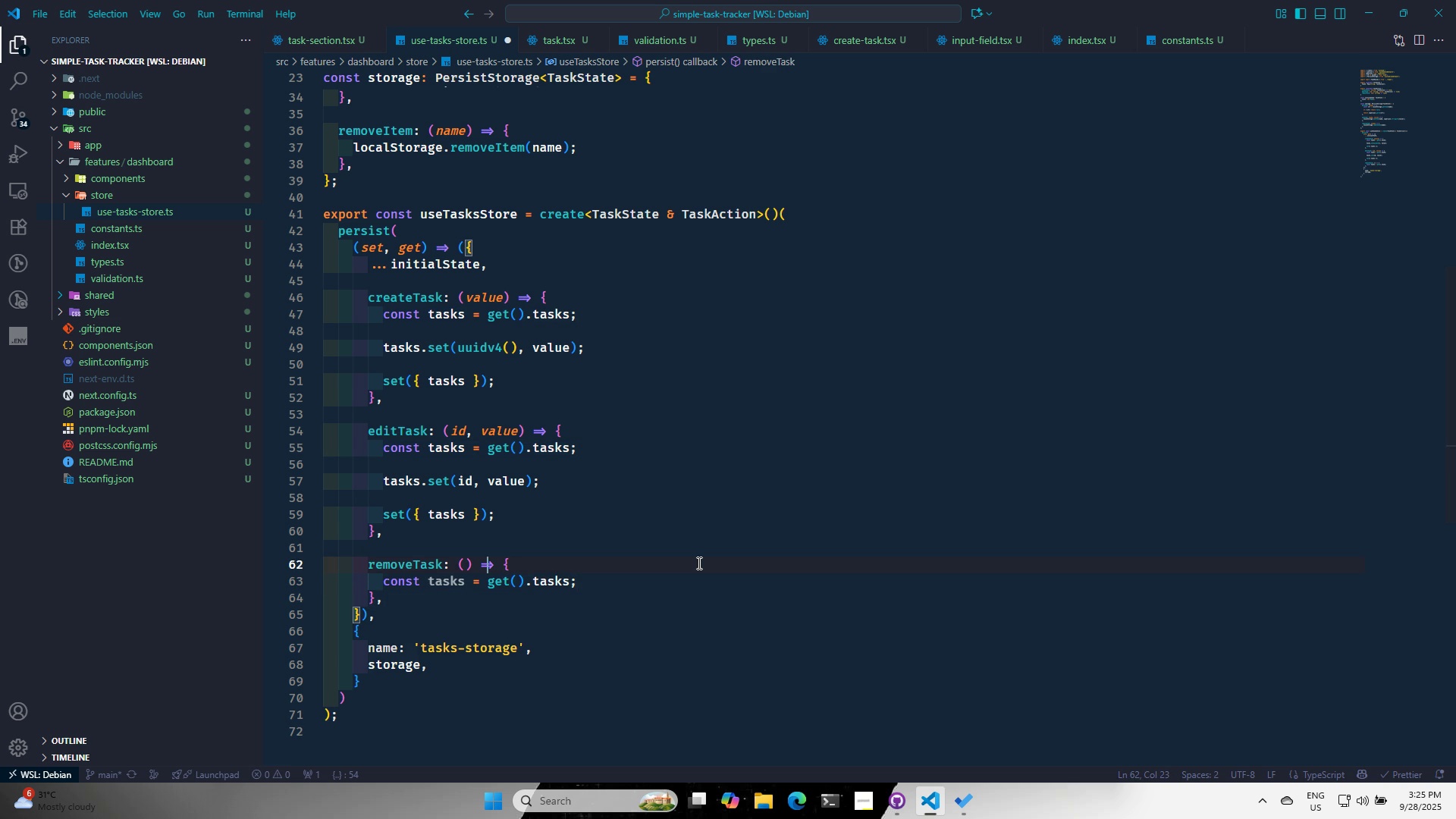 
key(ArrowLeft)
 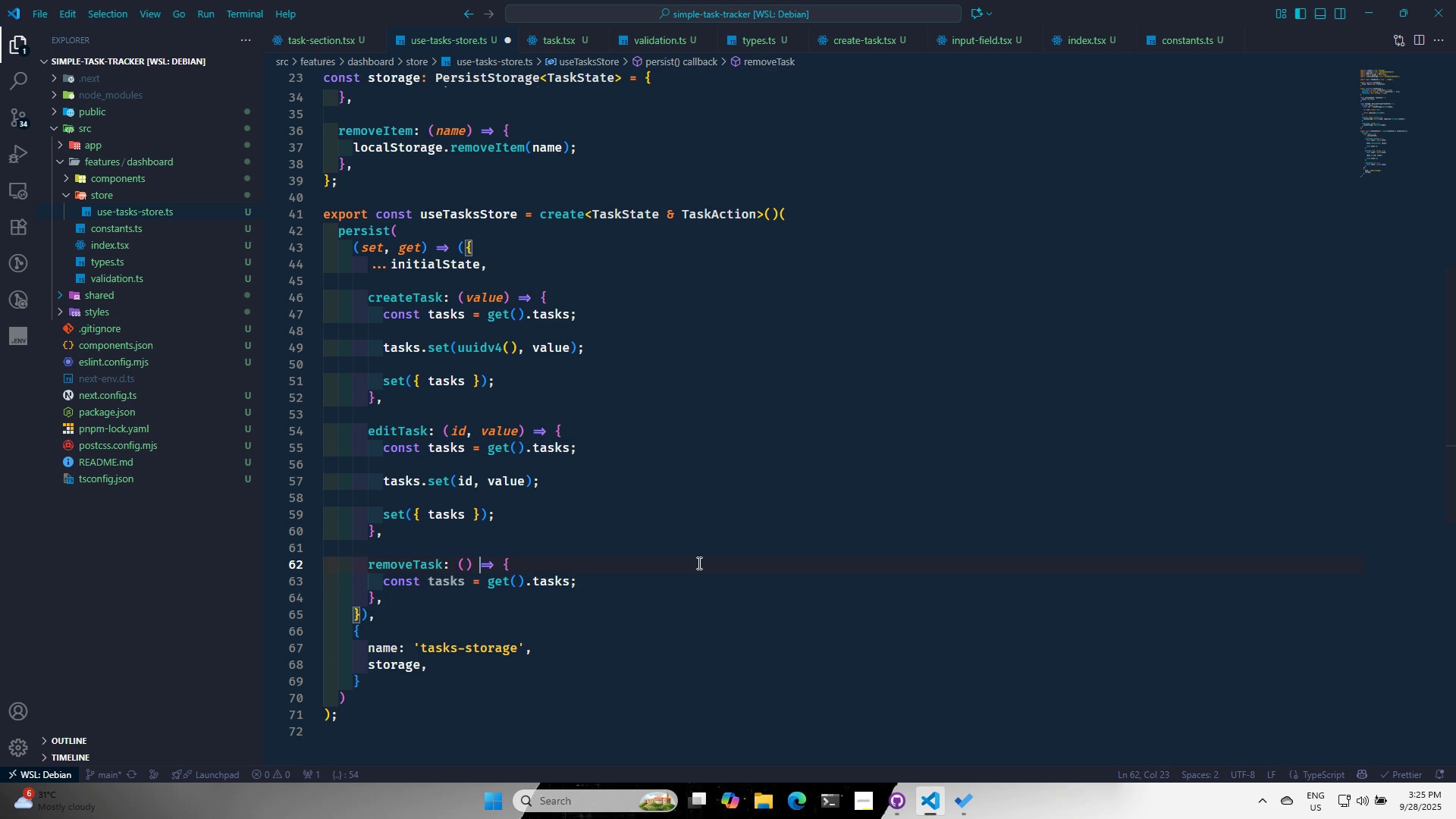 
key(ArrowLeft)
 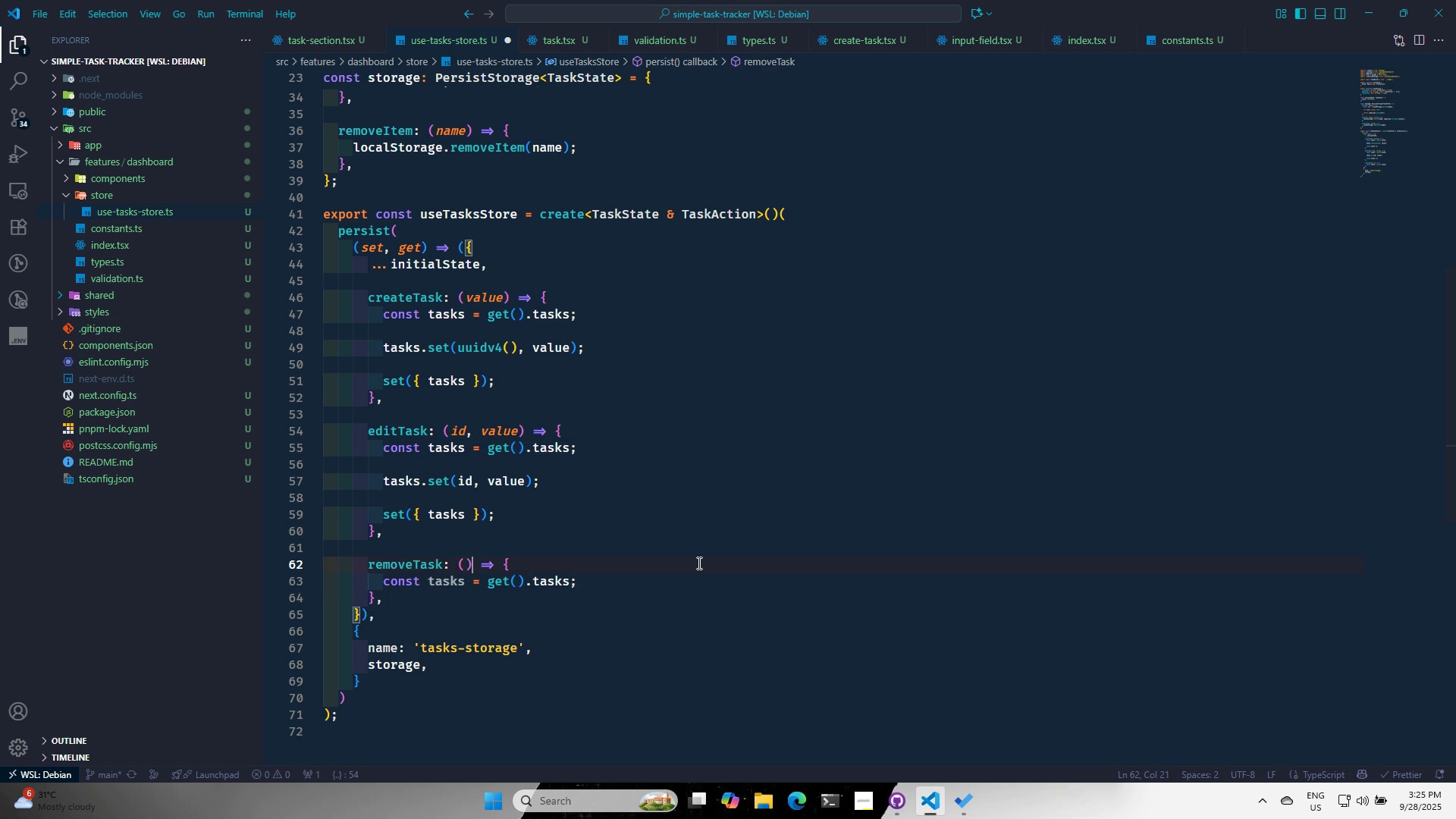 
key(ArrowLeft)
 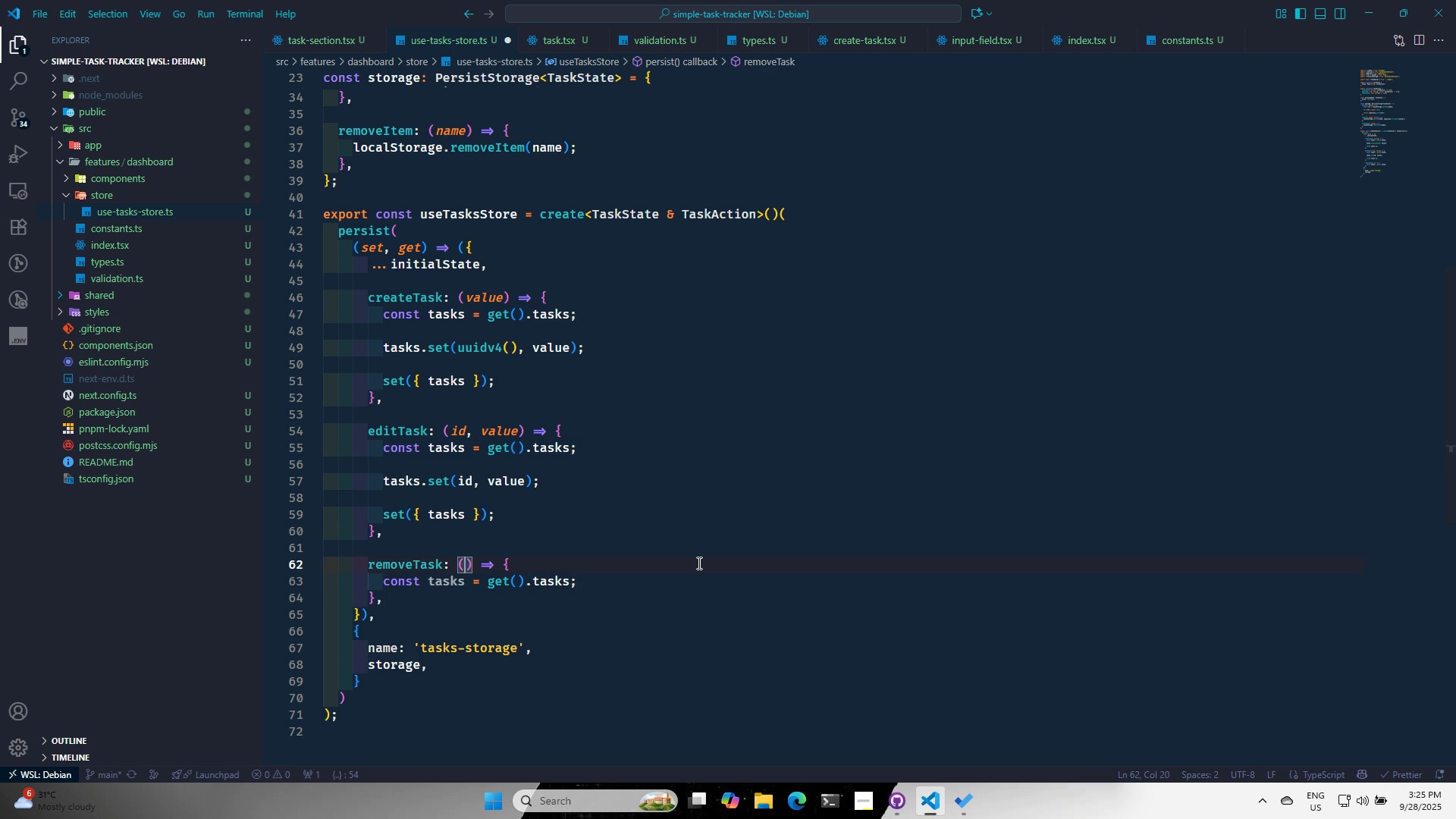 
key(ArrowLeft)
 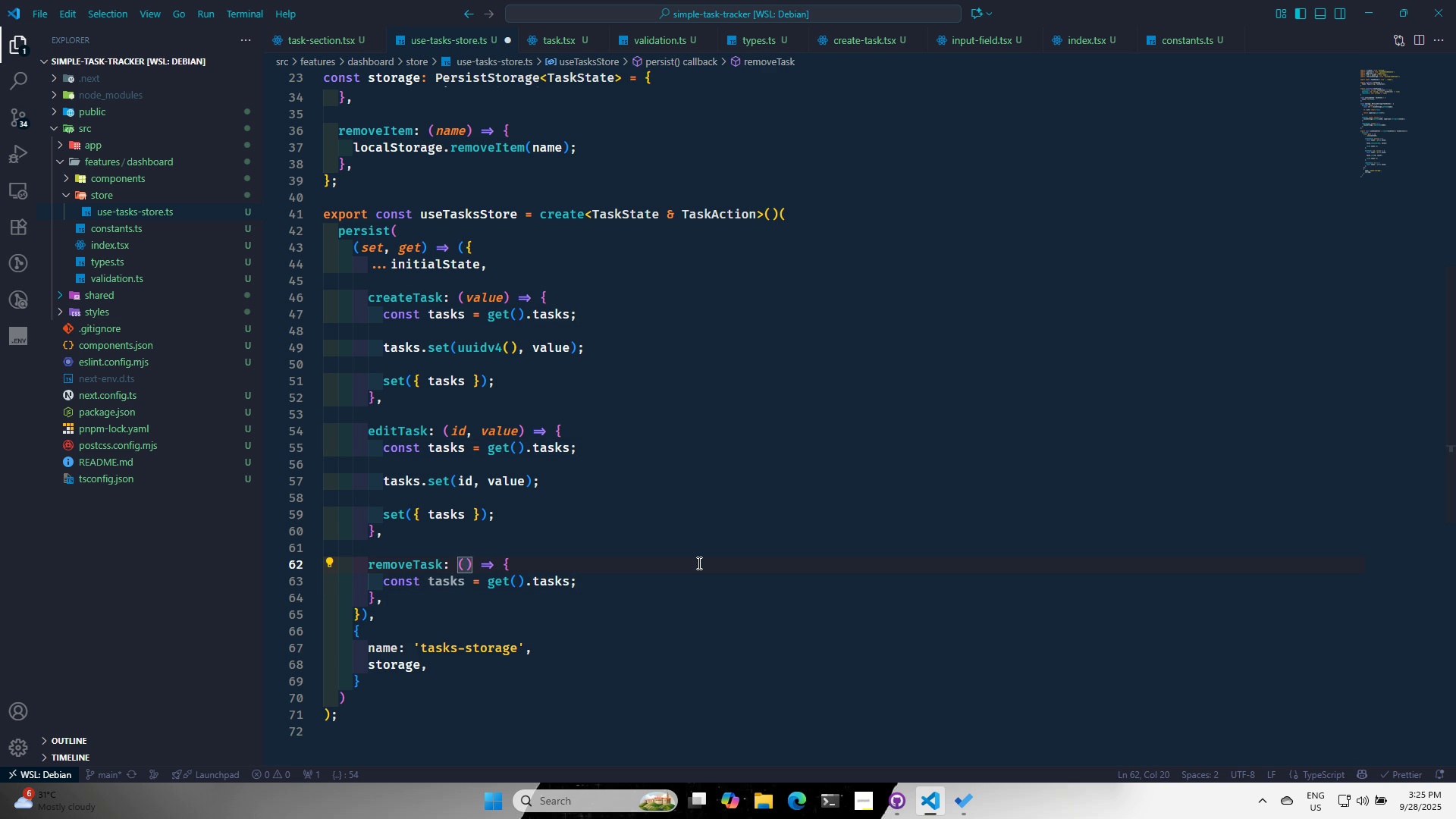 
type(id)
 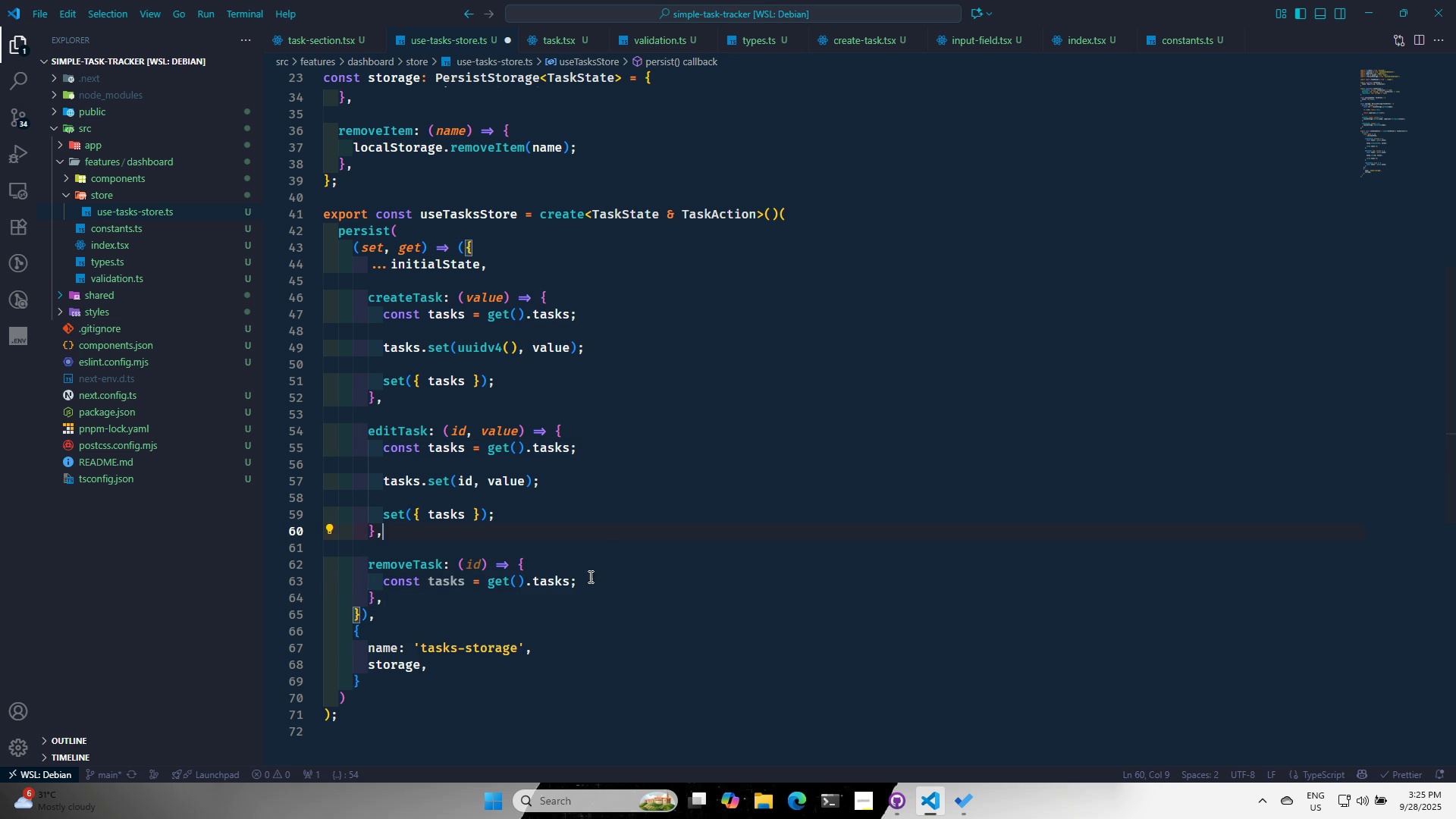 
left_click([606, 588])
 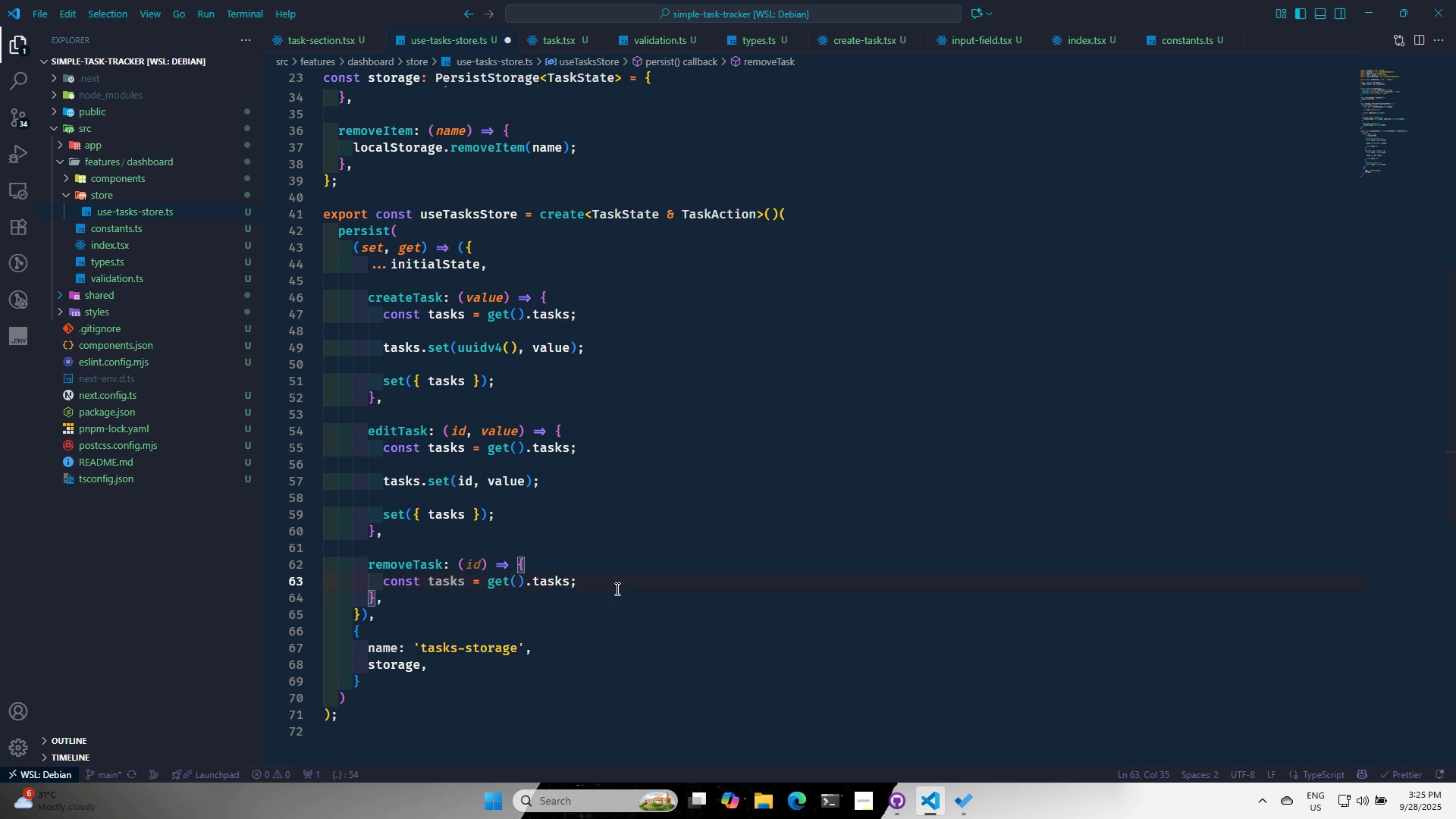 
key(Enter)
 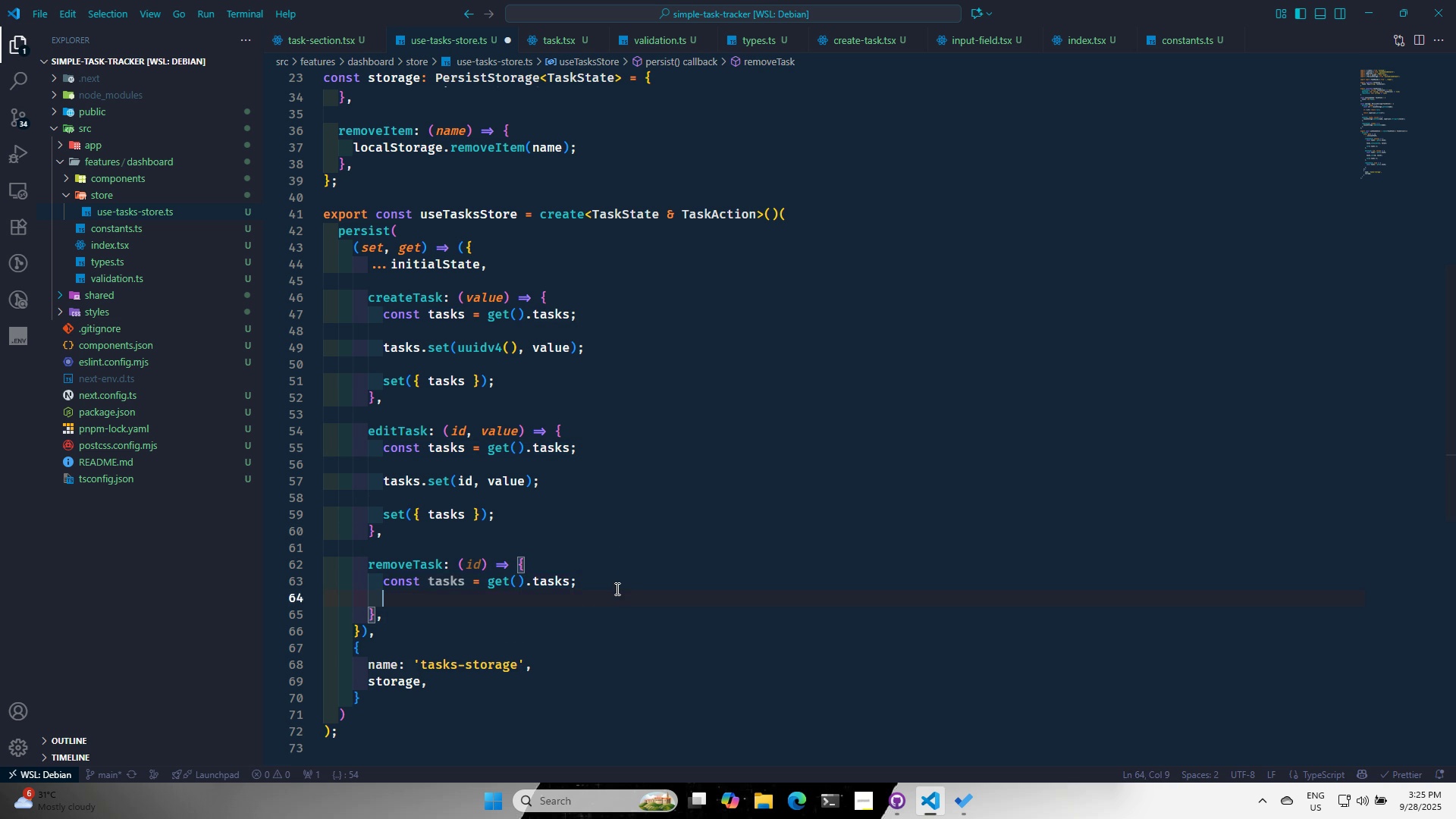 
key(Enter)
 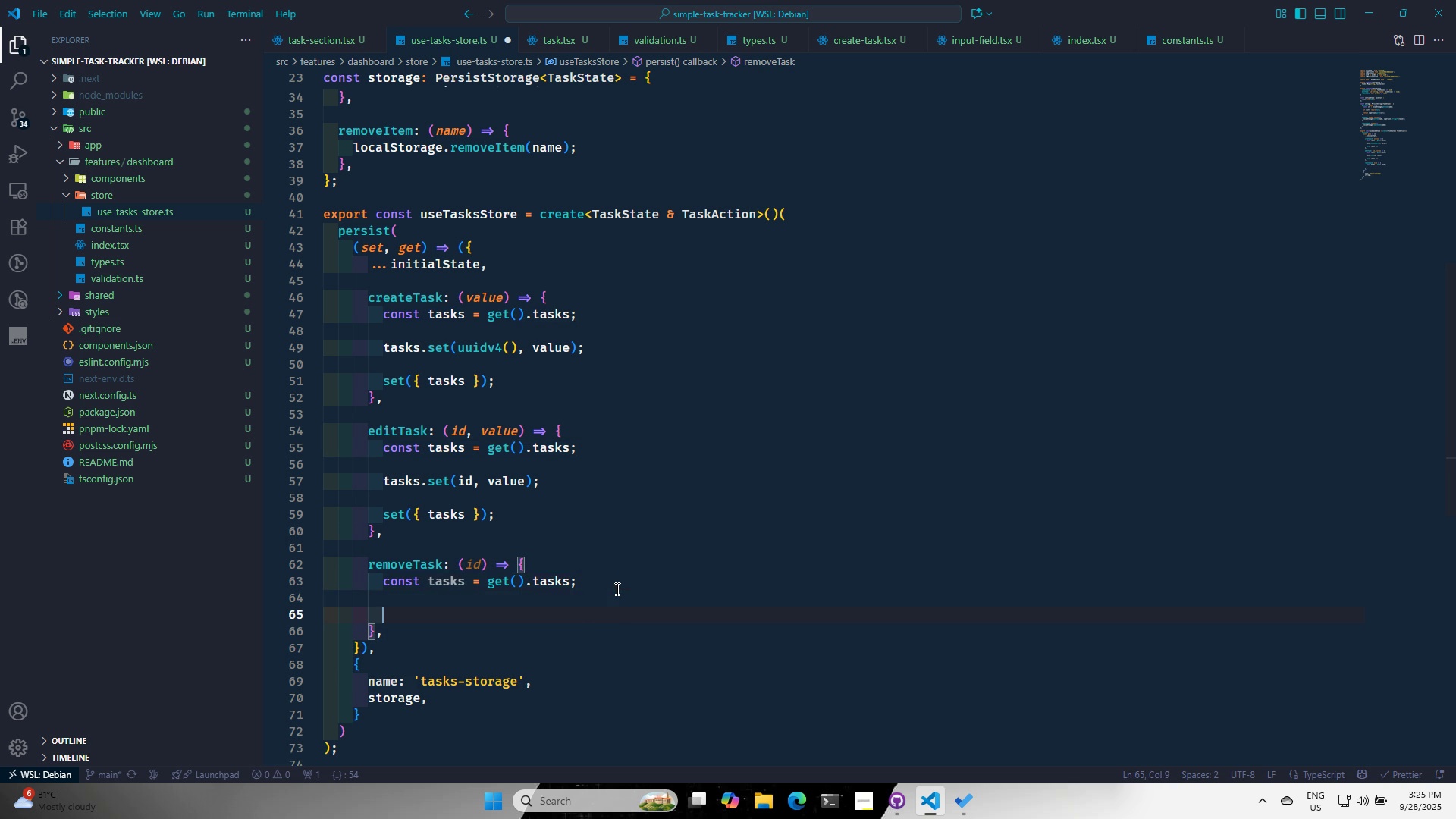 
type(ta)
 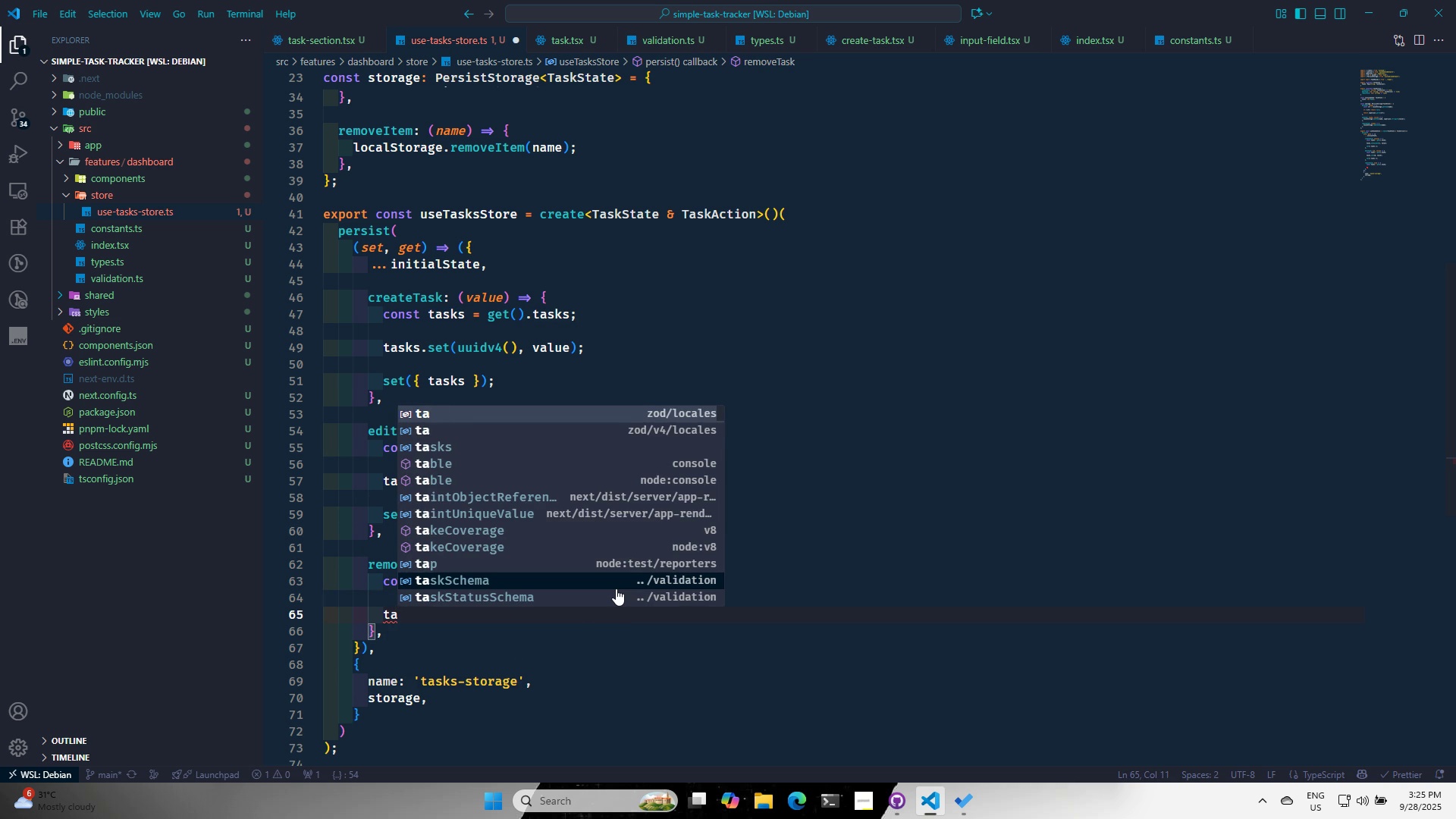 
key(ArrowDown)
 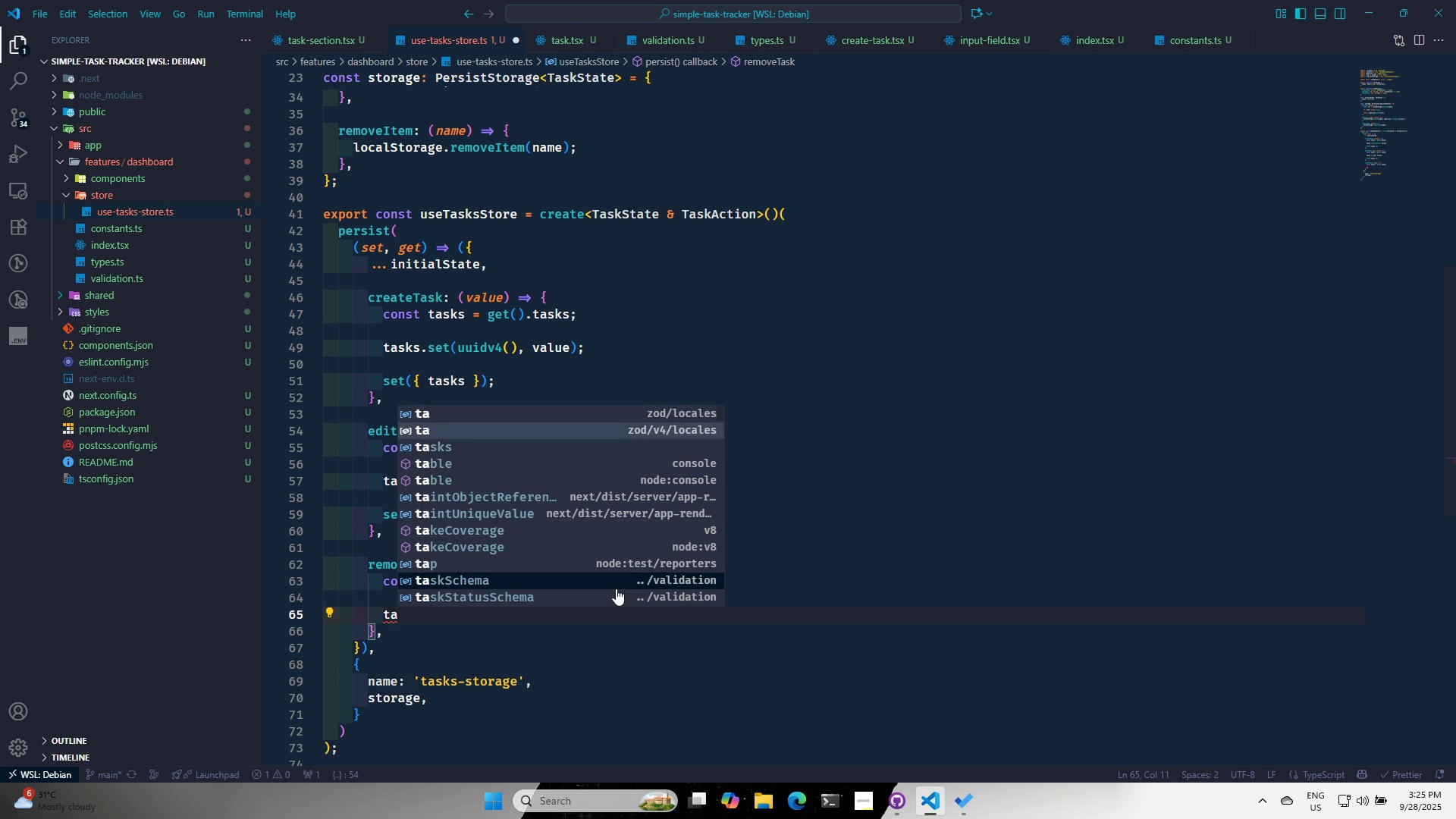 
key(ArrowDown)
 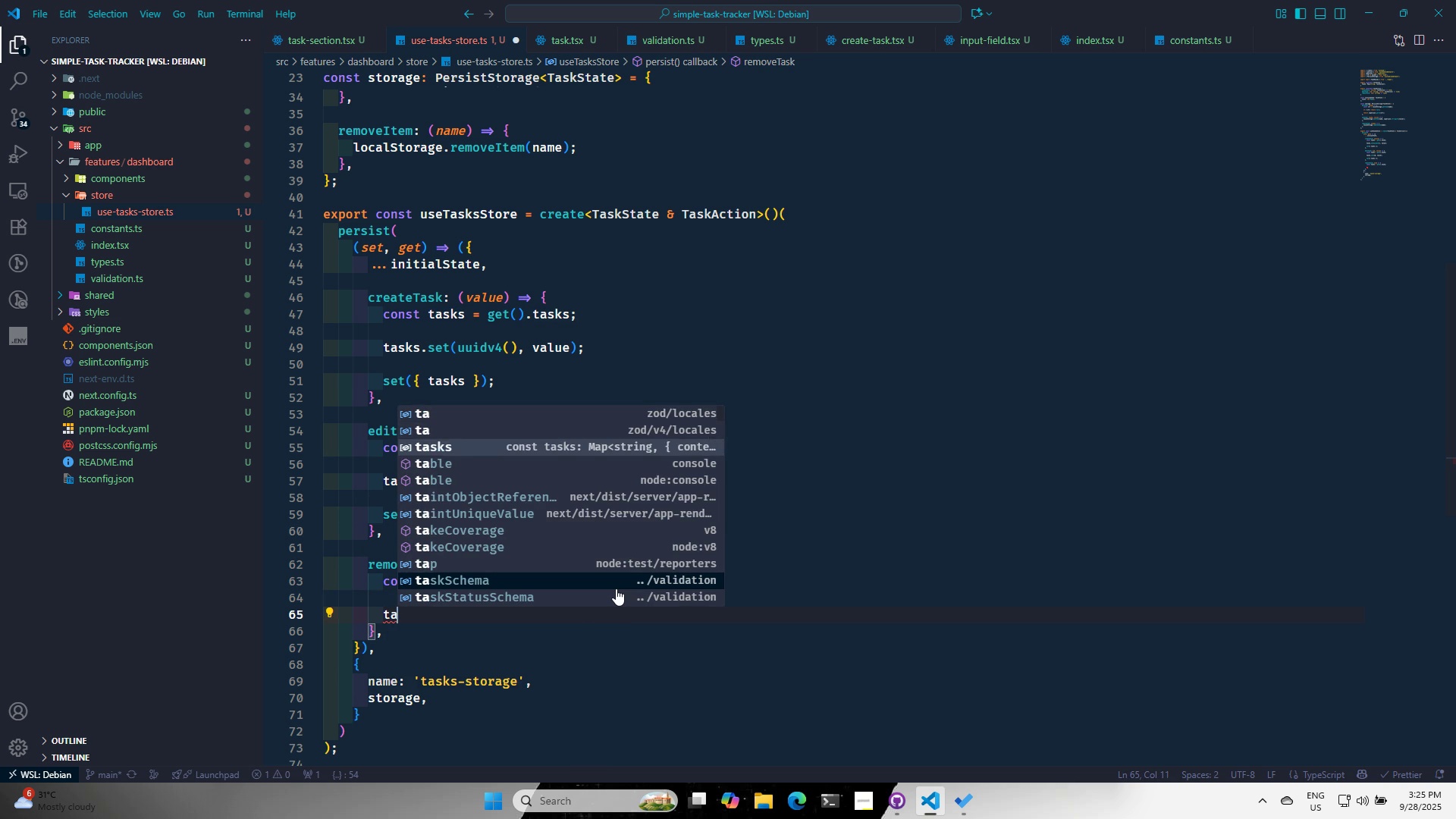 
key(Enter)
 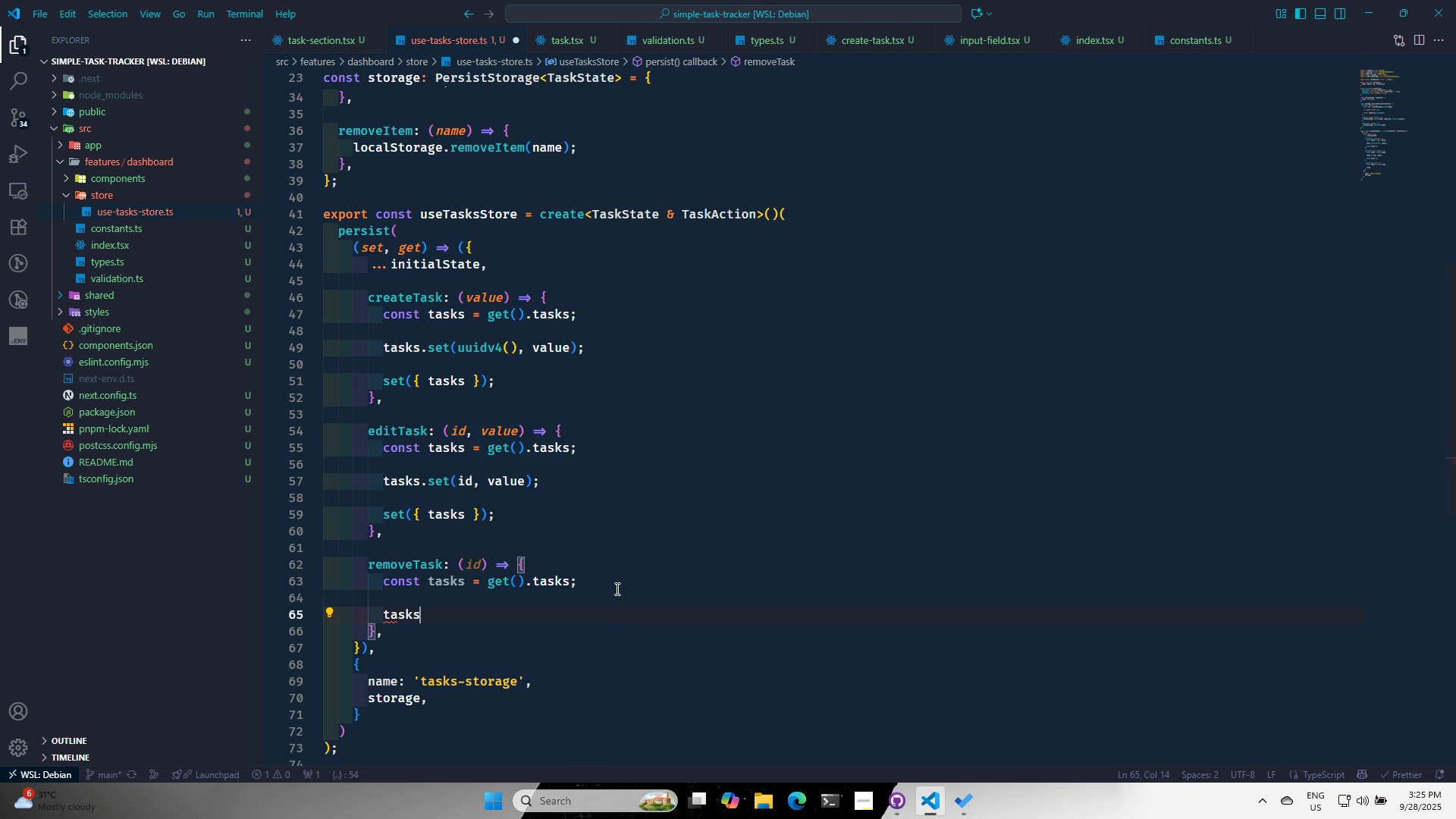 
key(Period)
 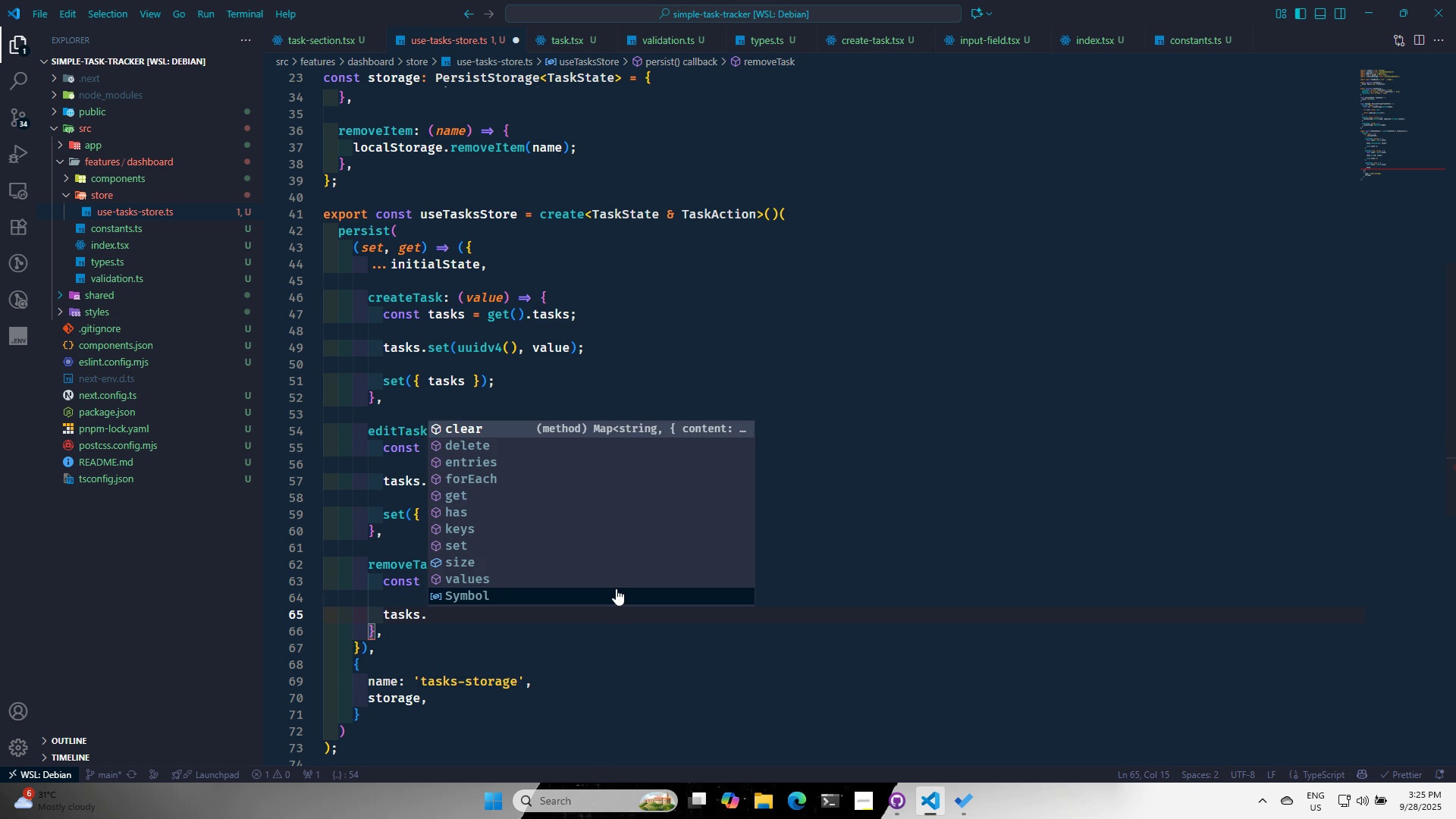 
key(ArrowDown)
 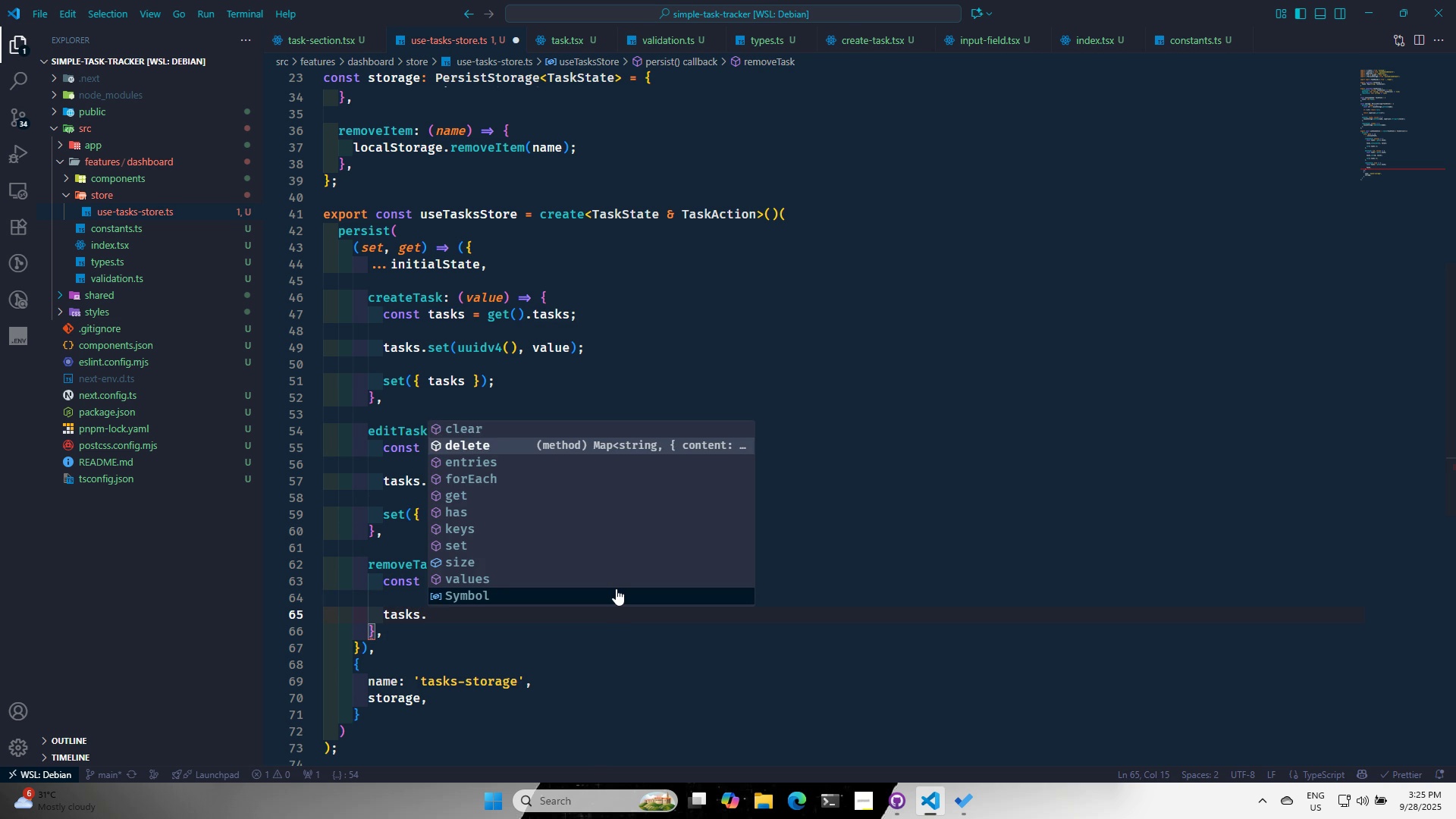 
key(Enter)